 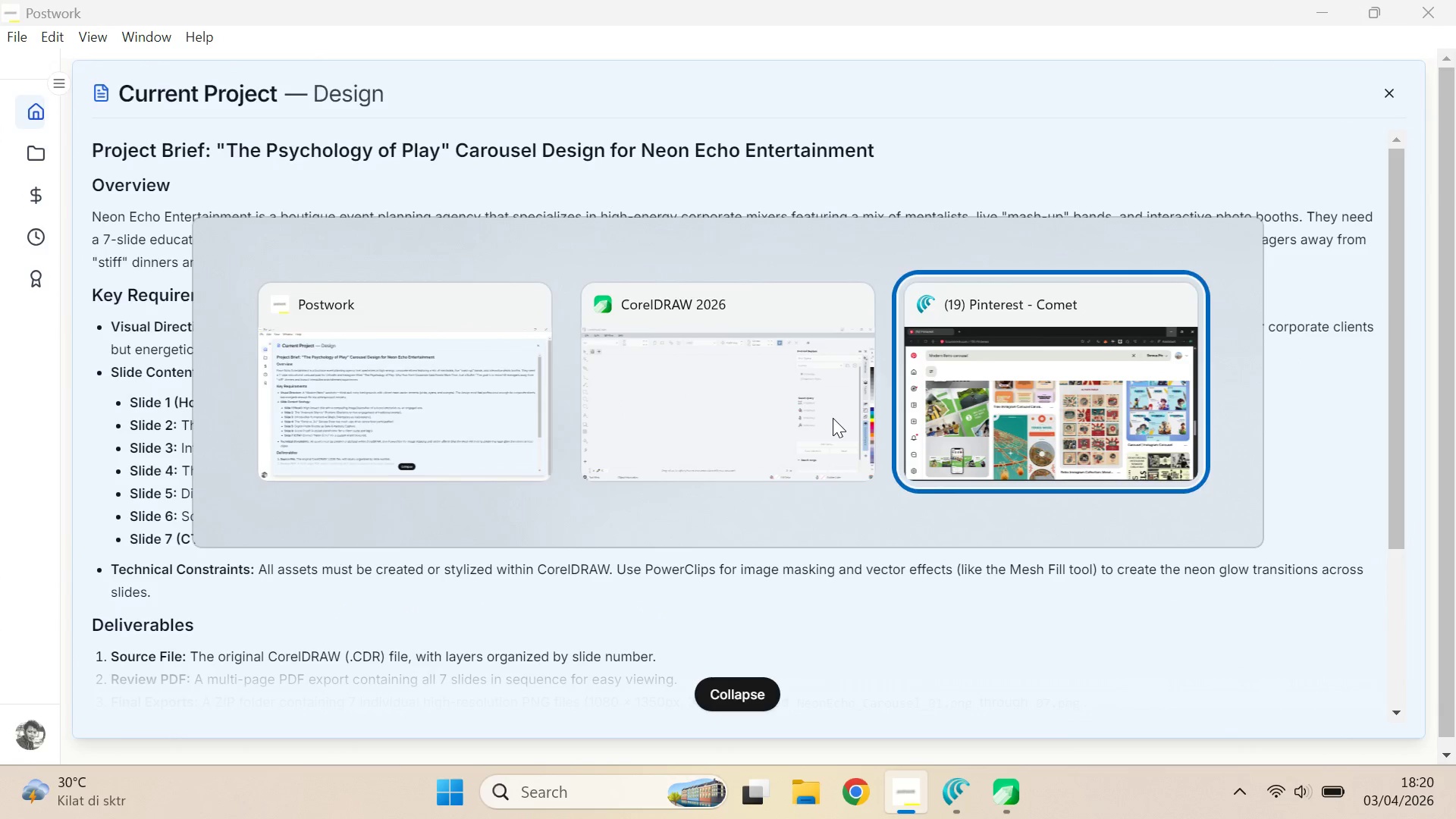 
key(Alt+Tab)
 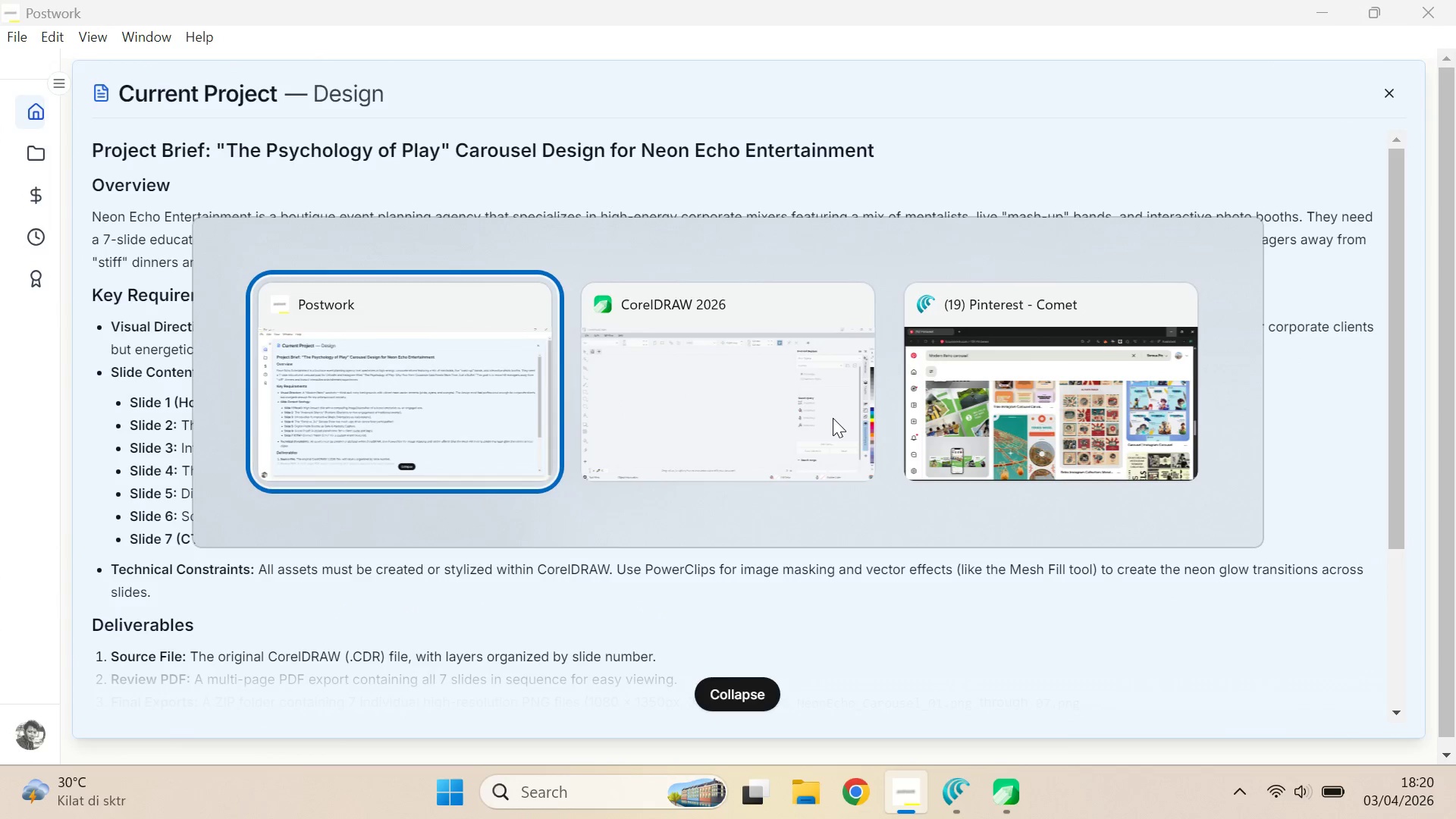 
key(Alt+Tab)
 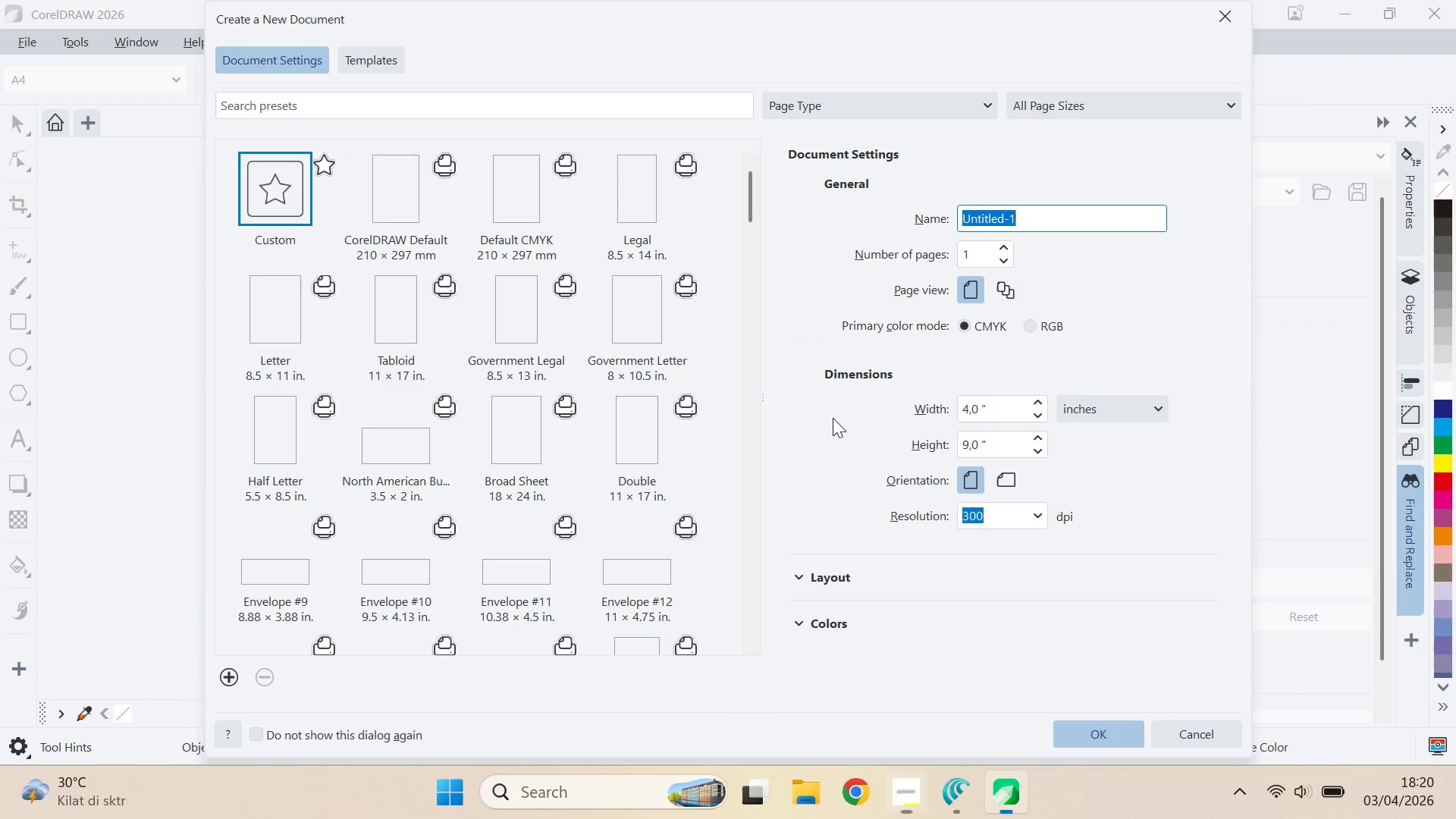 
key(Alt+AltLeft)
 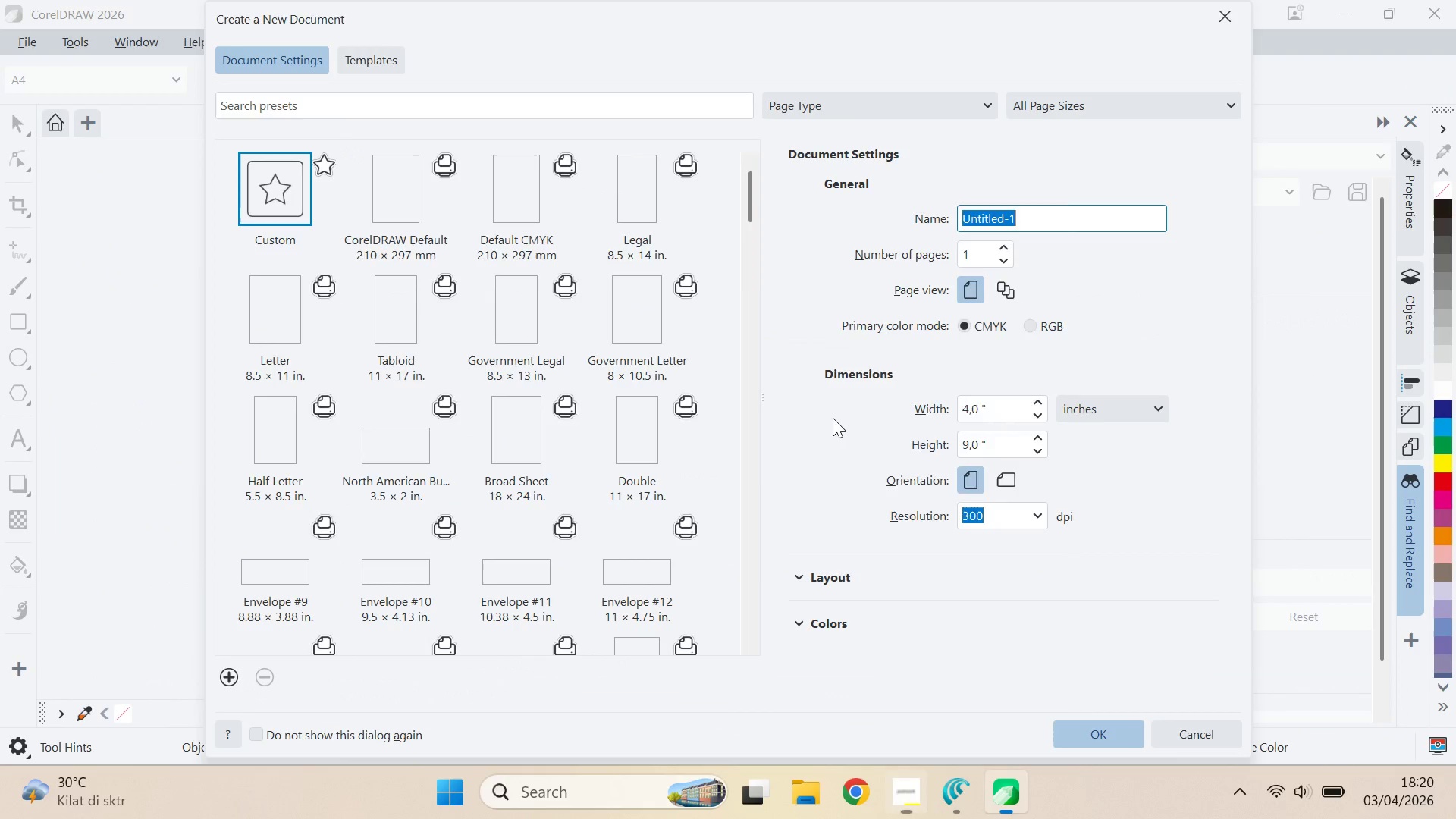 
key(Alt+Tab)
 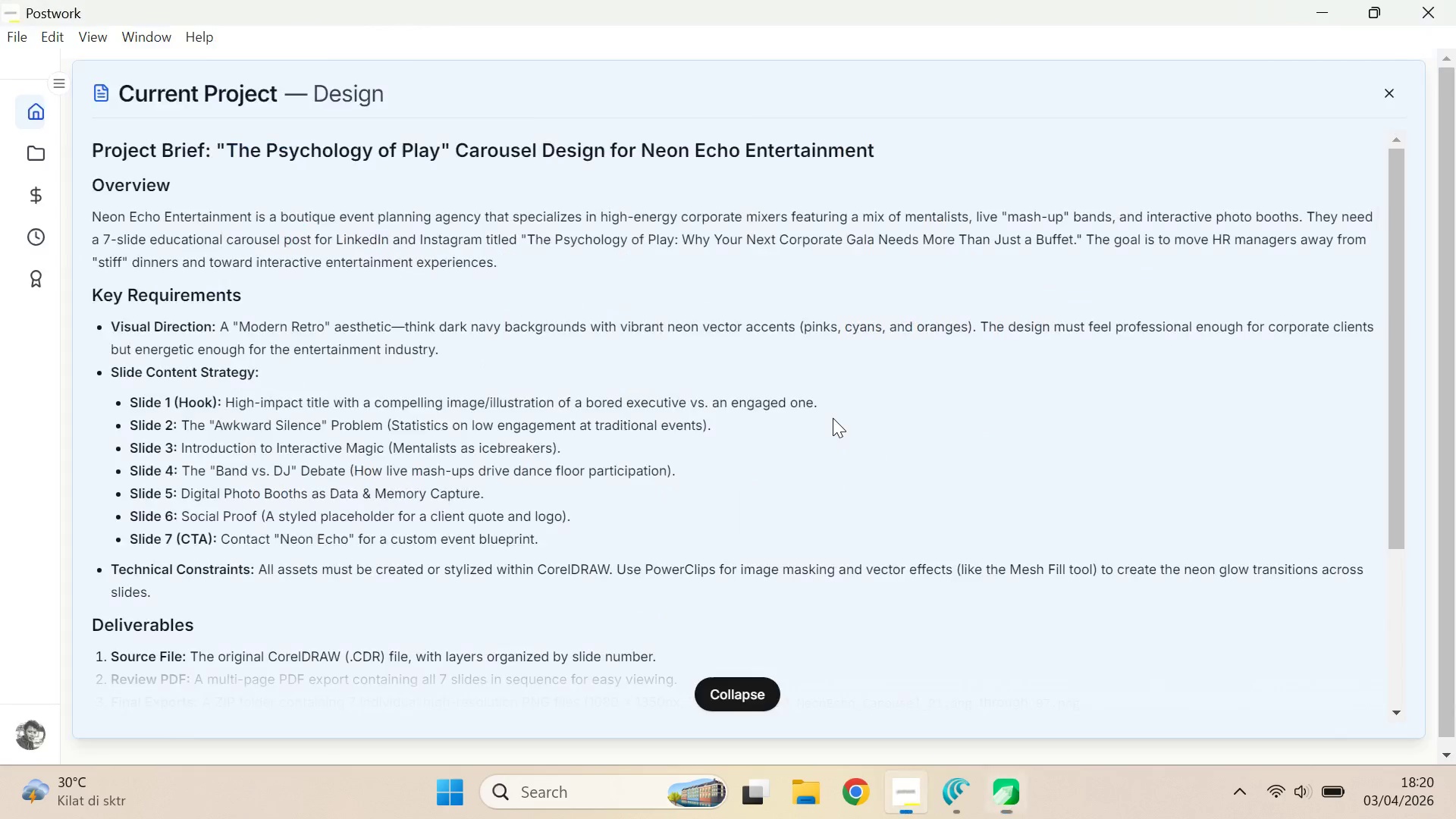 
key(Alt+Tab)
 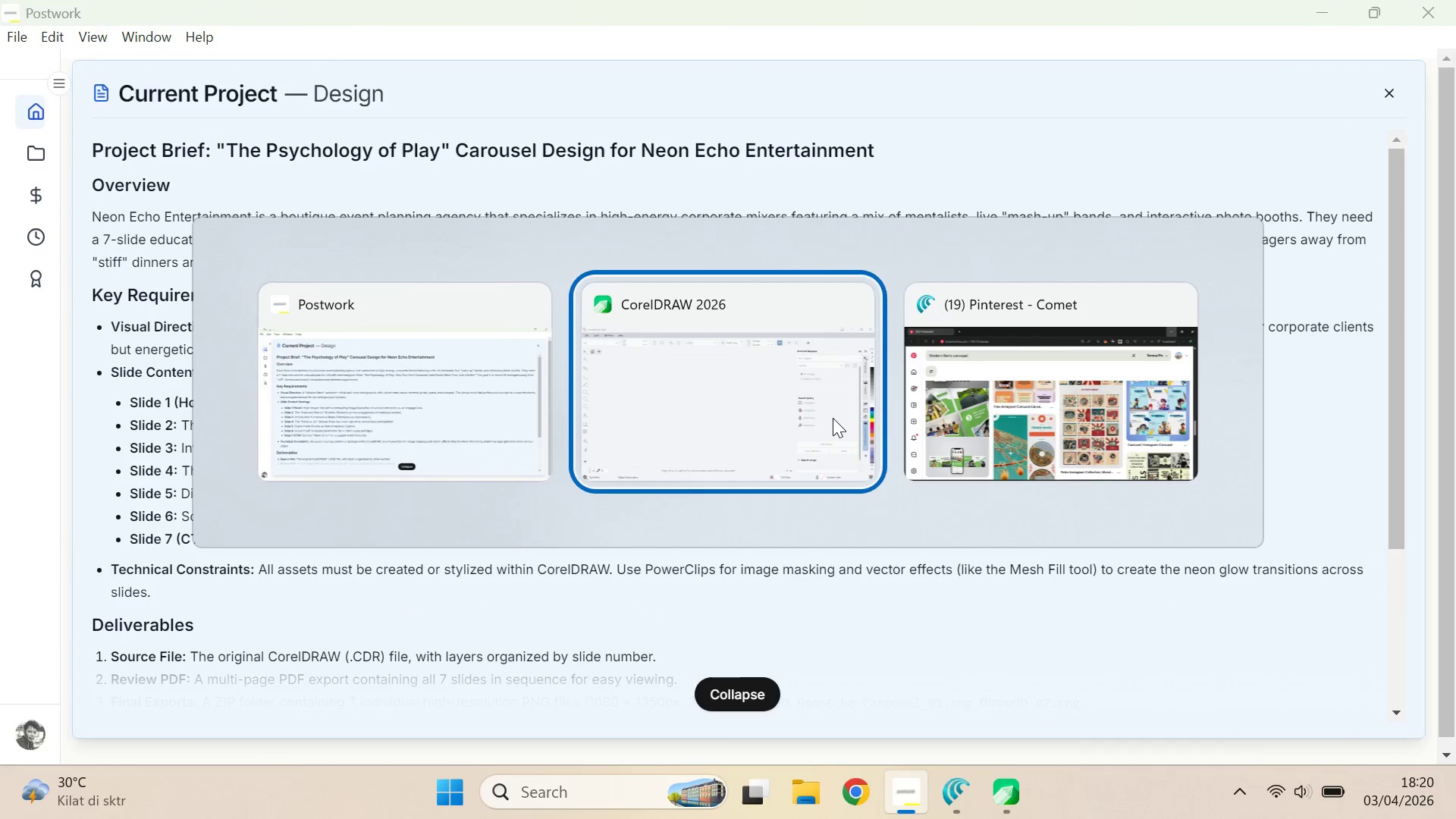 
key(Alt+Tab)
 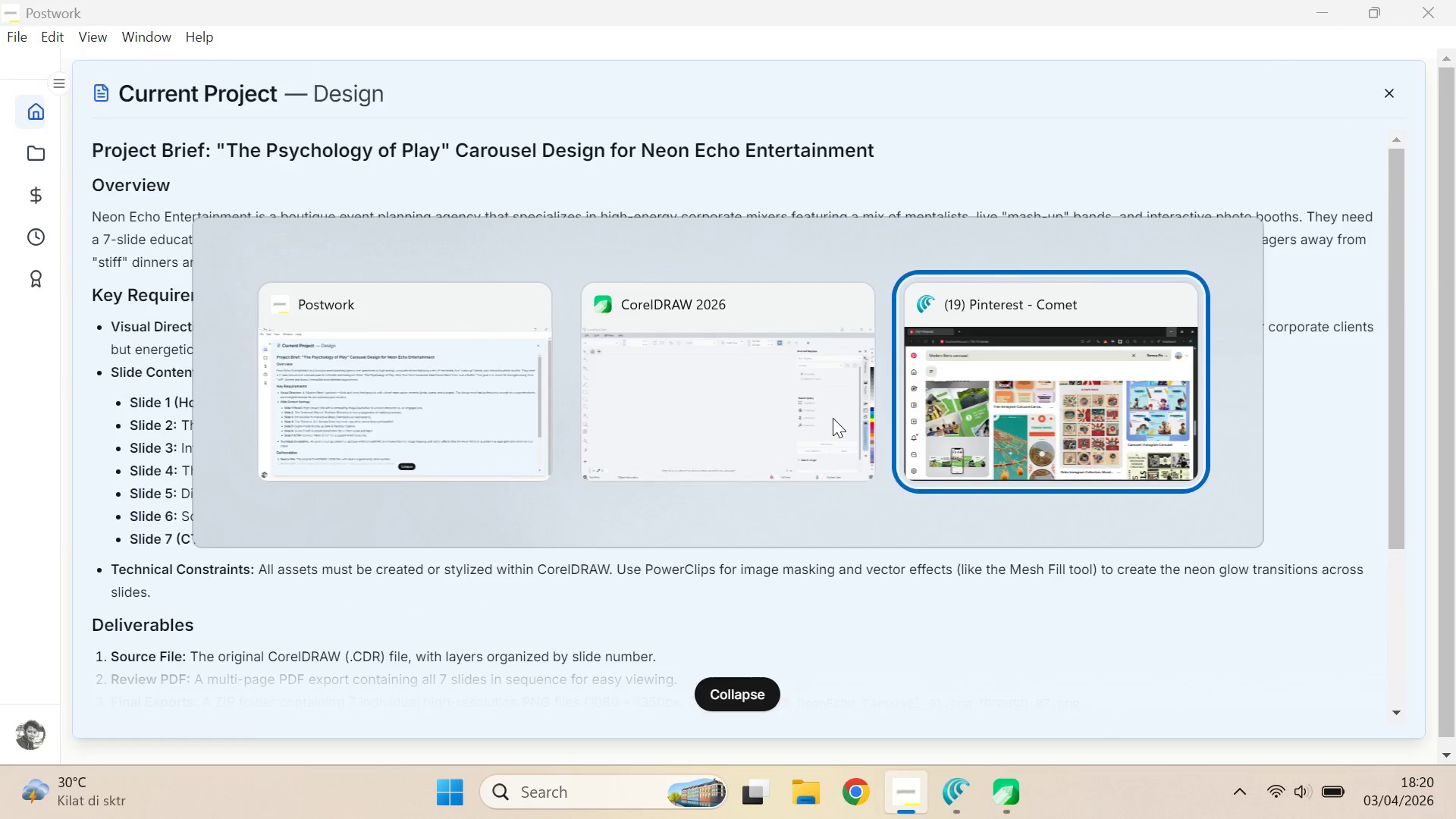 
key(Alt+AltLeft)
 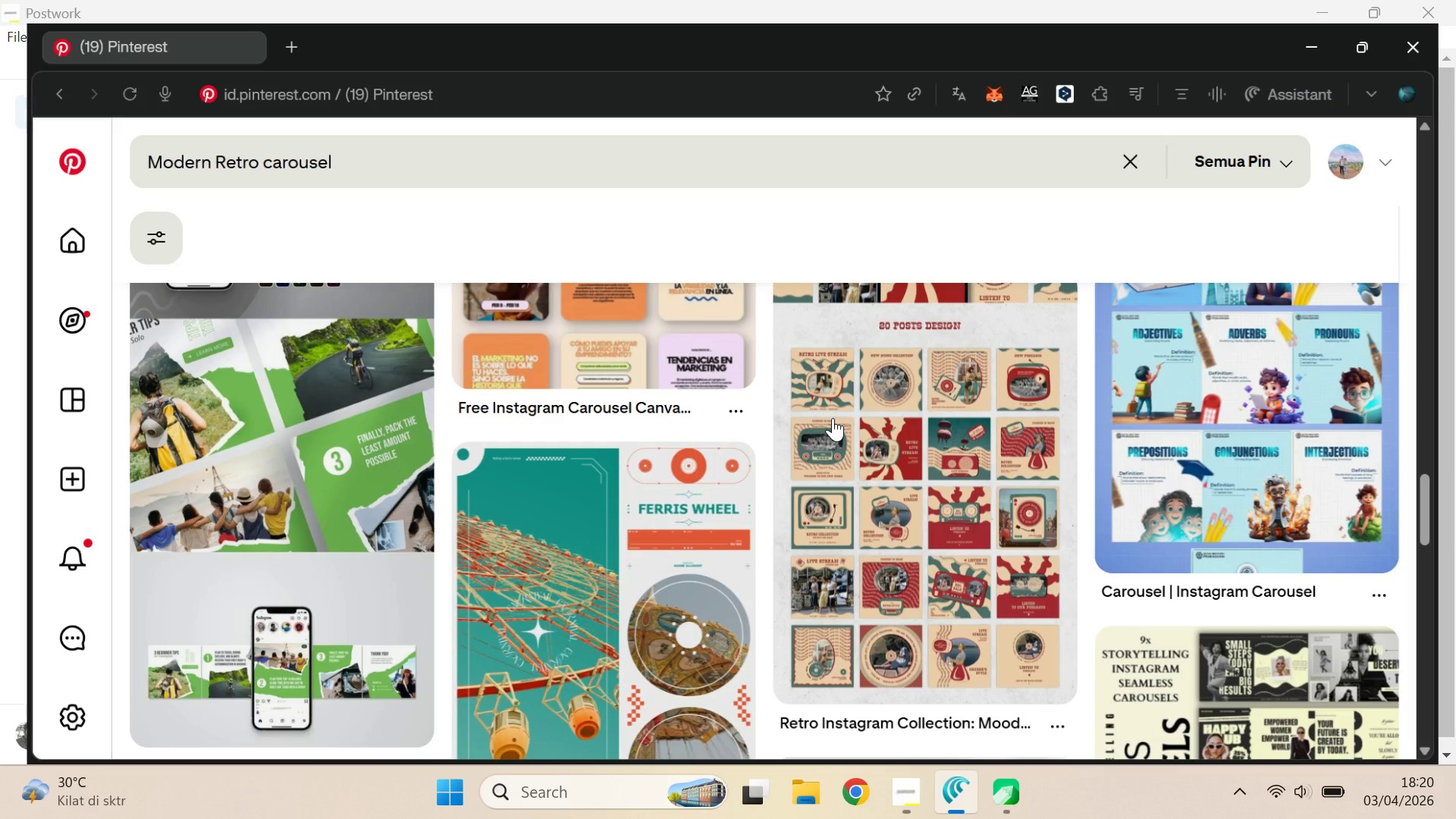 
key(Alt+Tab)
 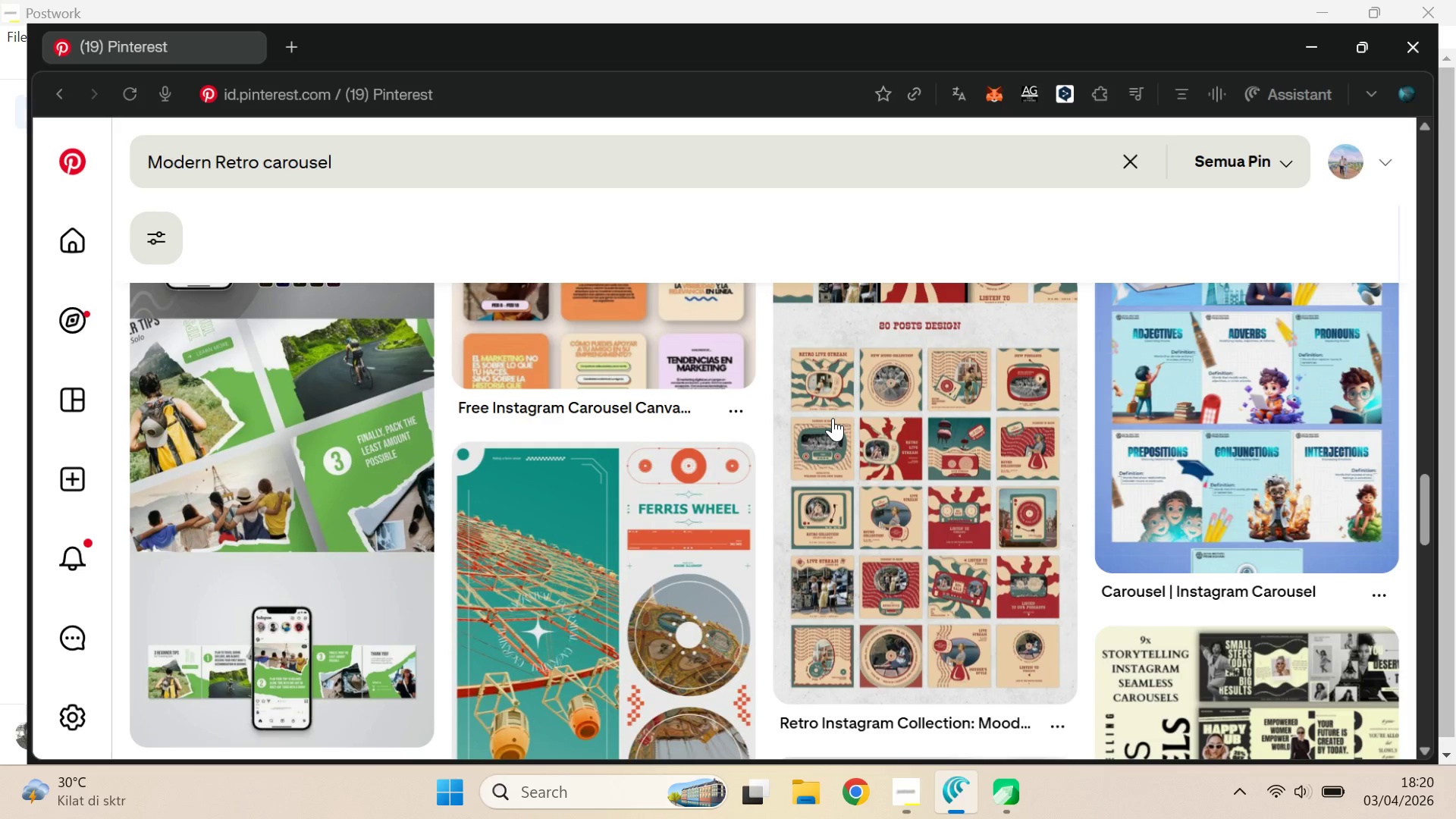 
hold_key(key=AltLeft, duration=0.66)